 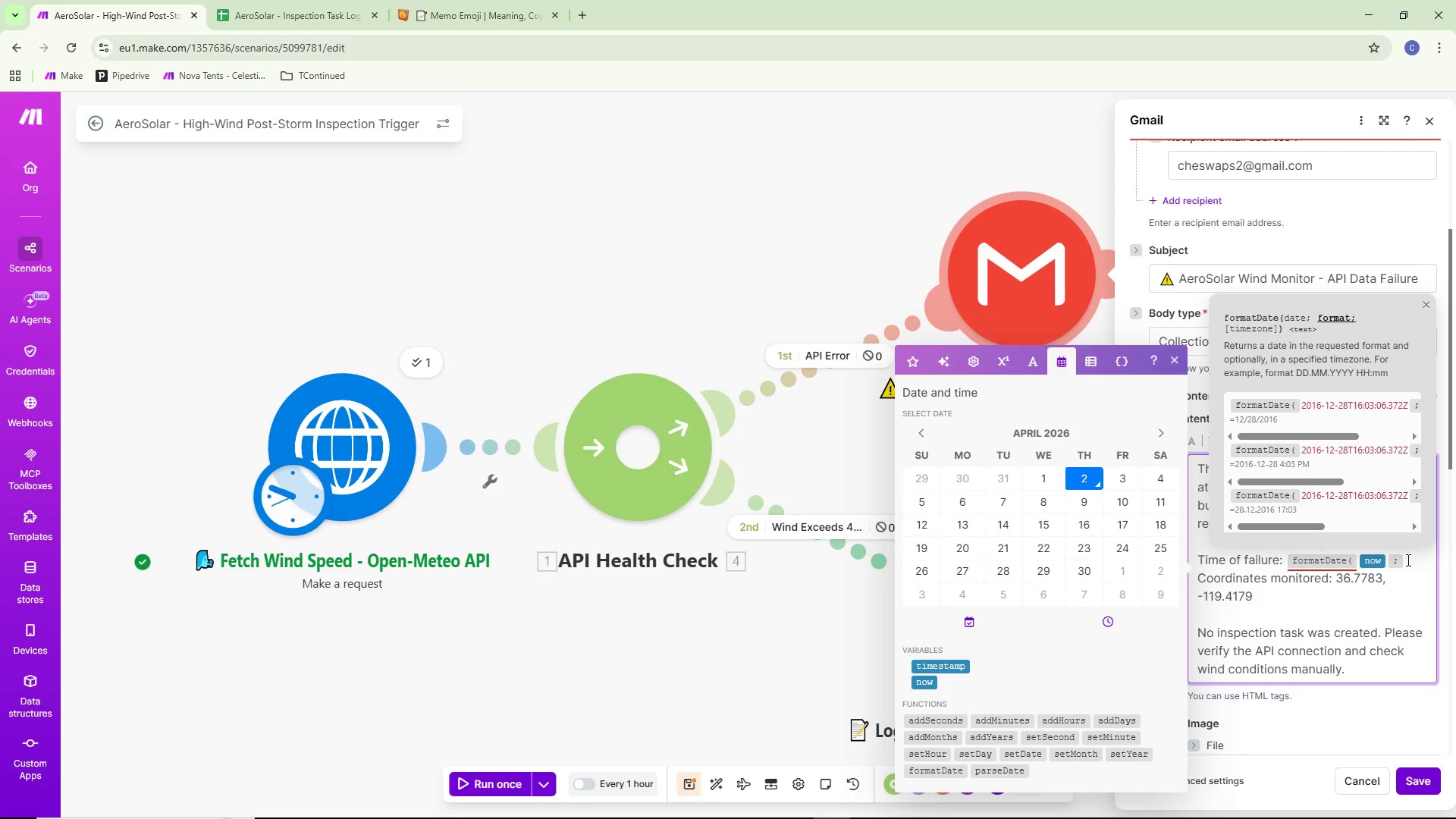 
type(YYYY)
 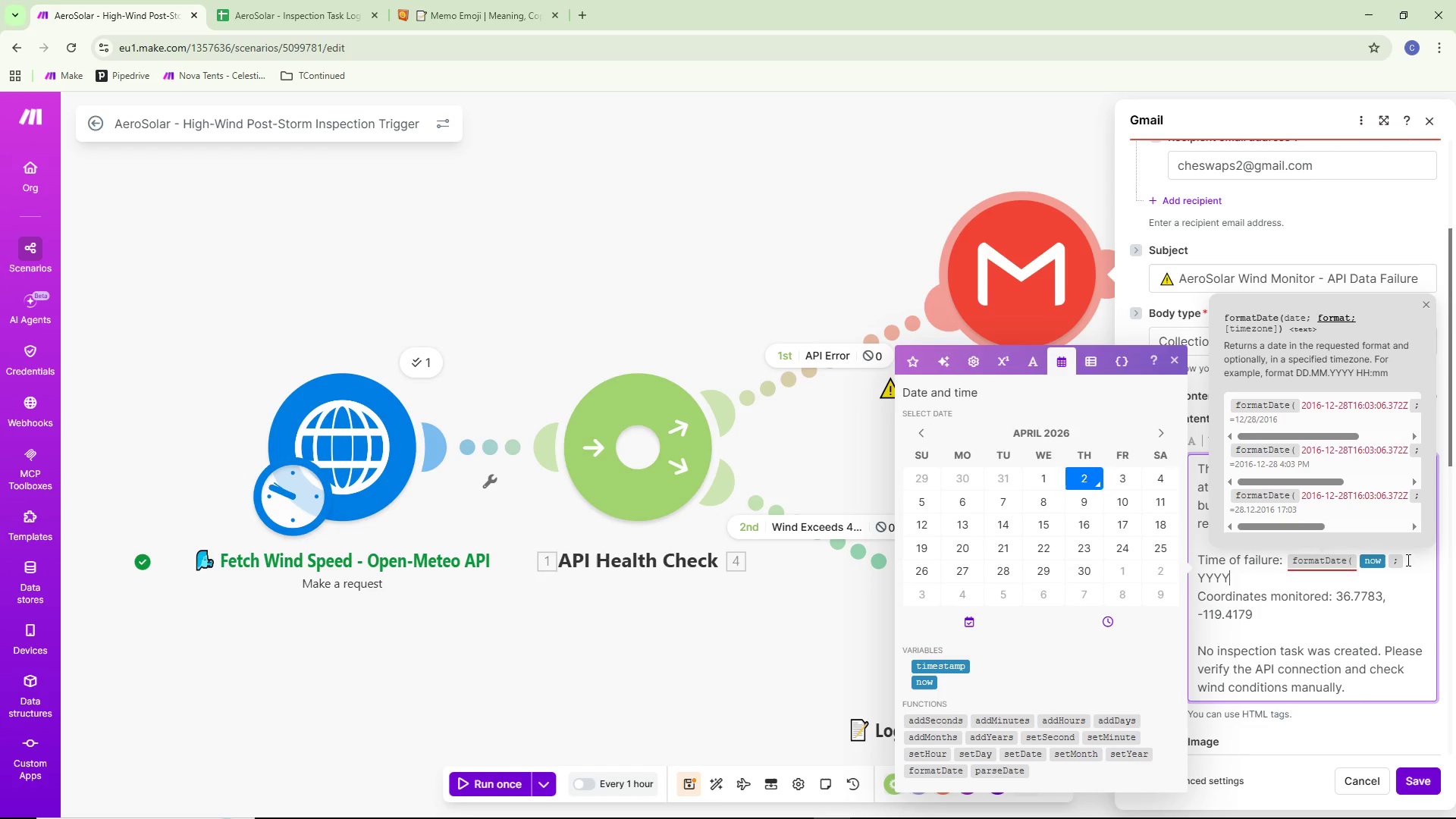 
type( D,)
key(Backspace)
key(Backspace)
key(Backspace)
key(Backspace)
key(Backspace)
key(Backspace)
key(Backspace)
type(MMMM D, YYYY)
 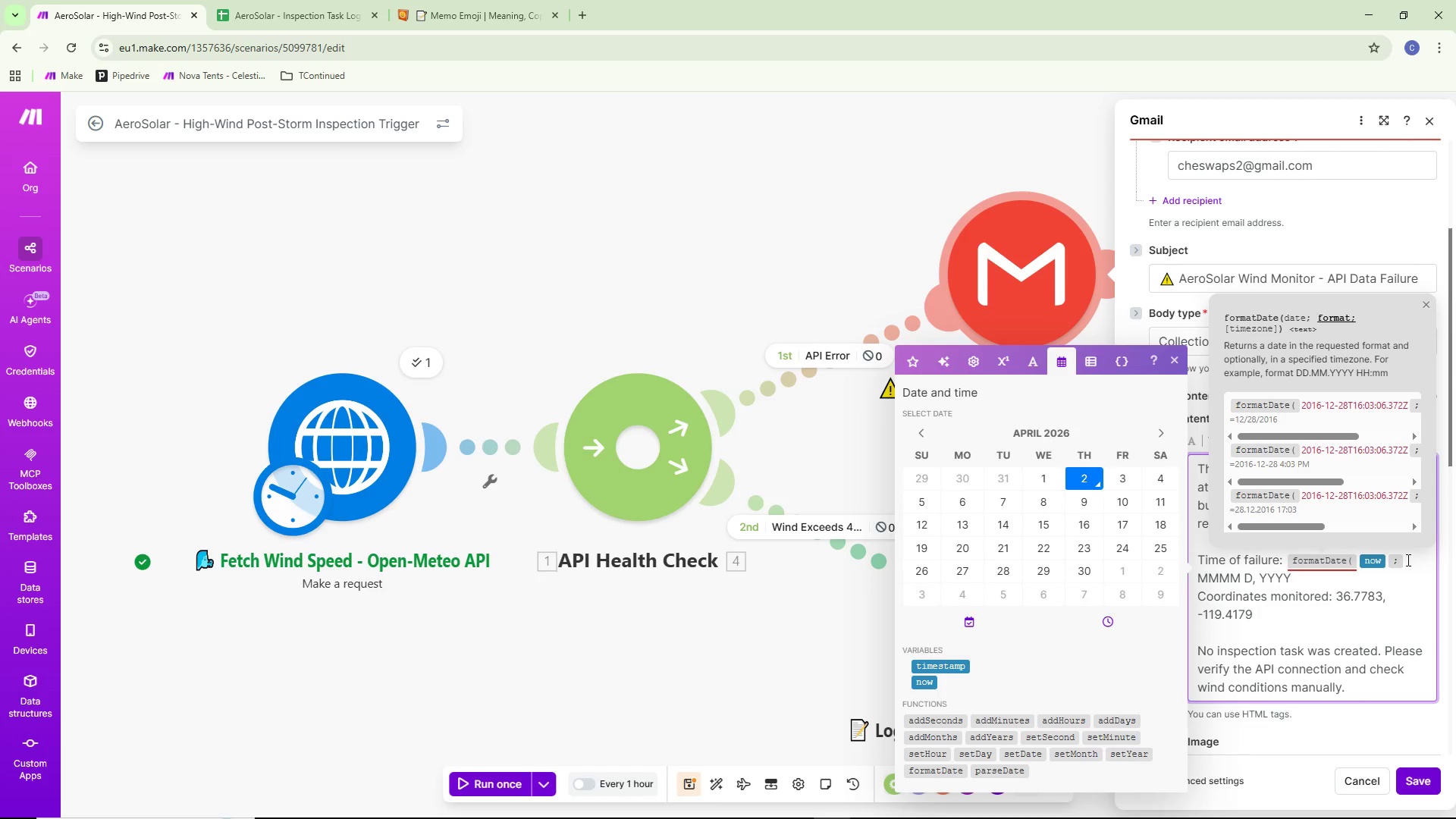 
key(Shift+ShiftLeft)
 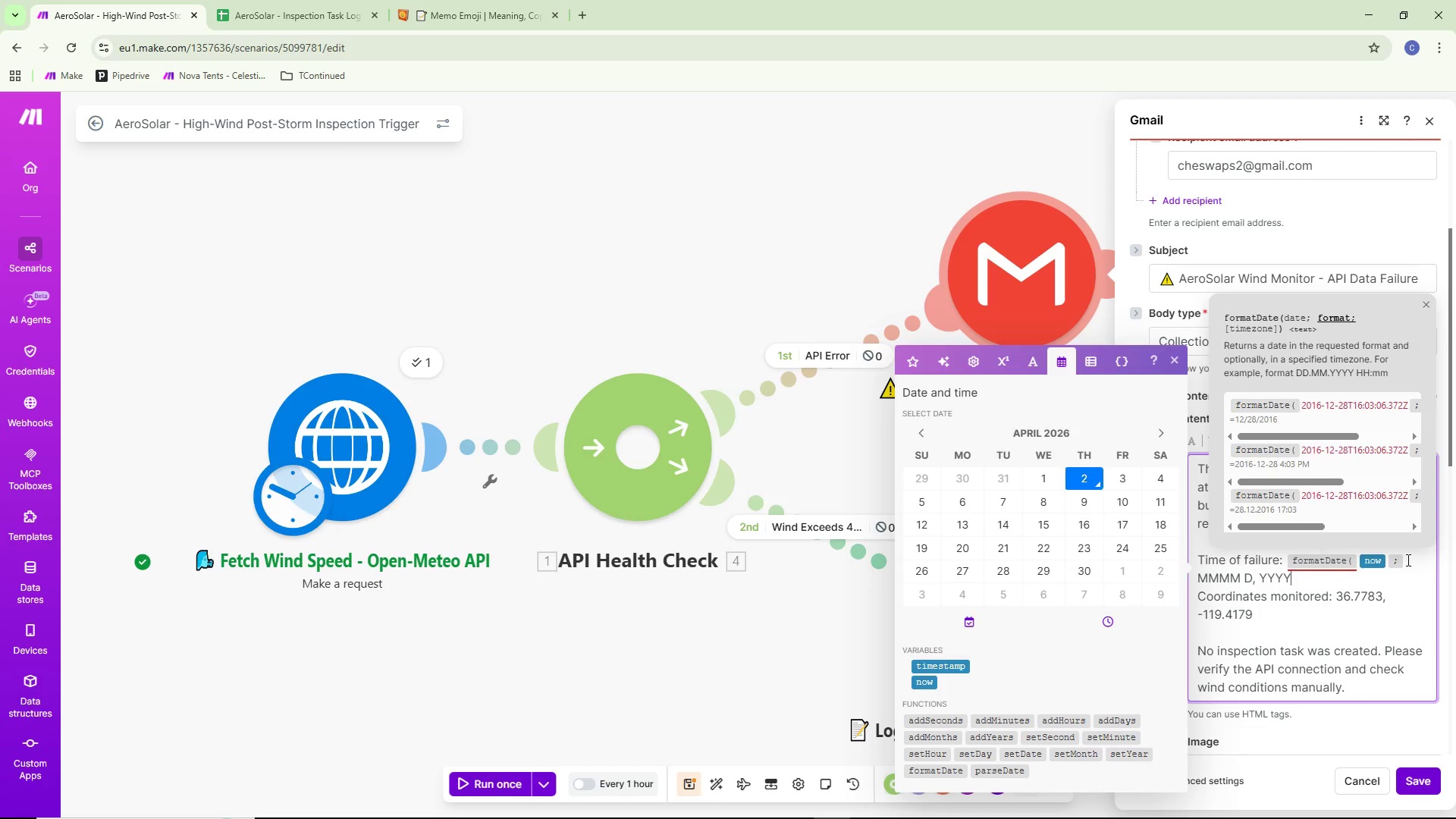 
key(Shift+0)
 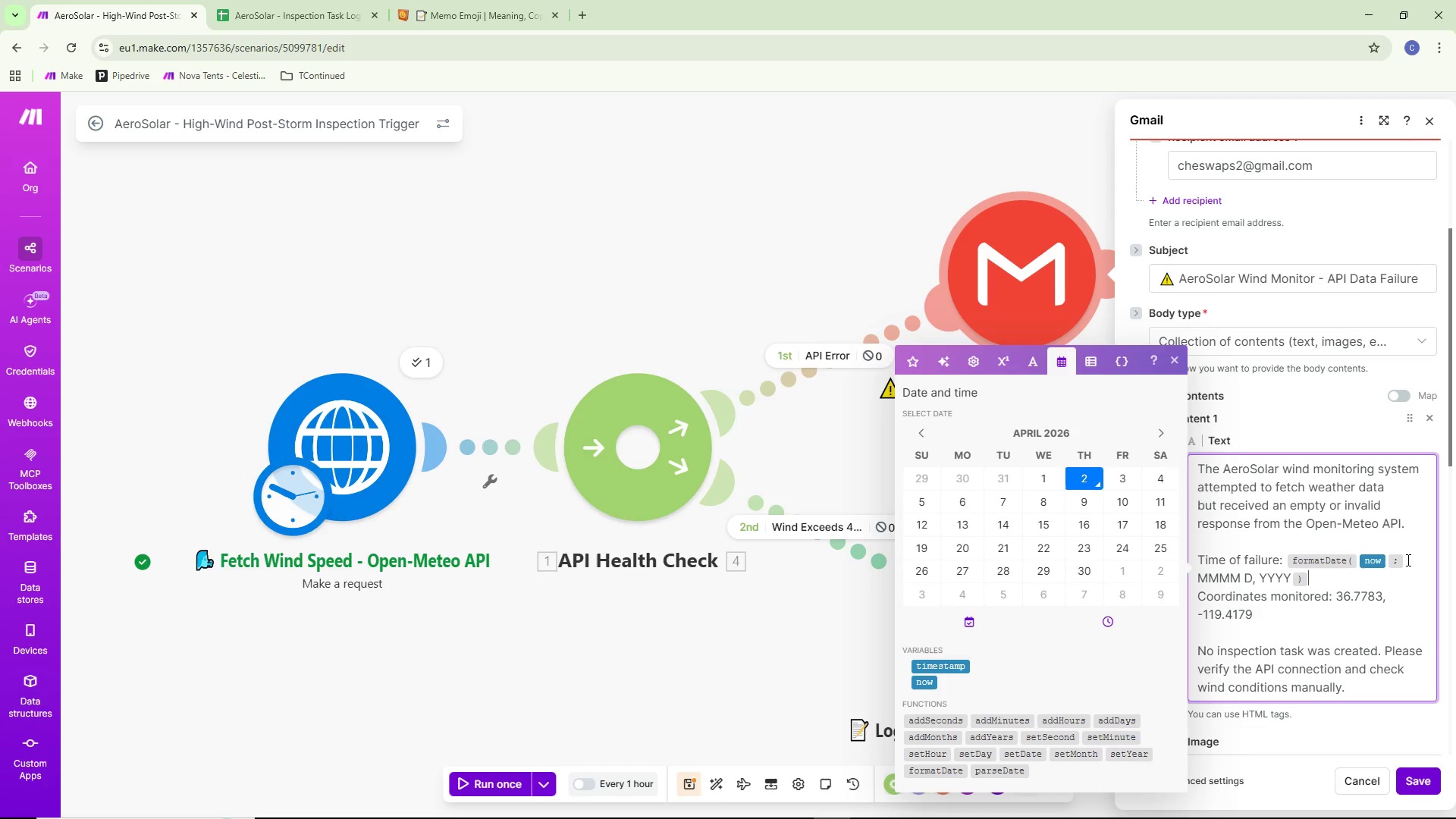 
wait(5.72)
 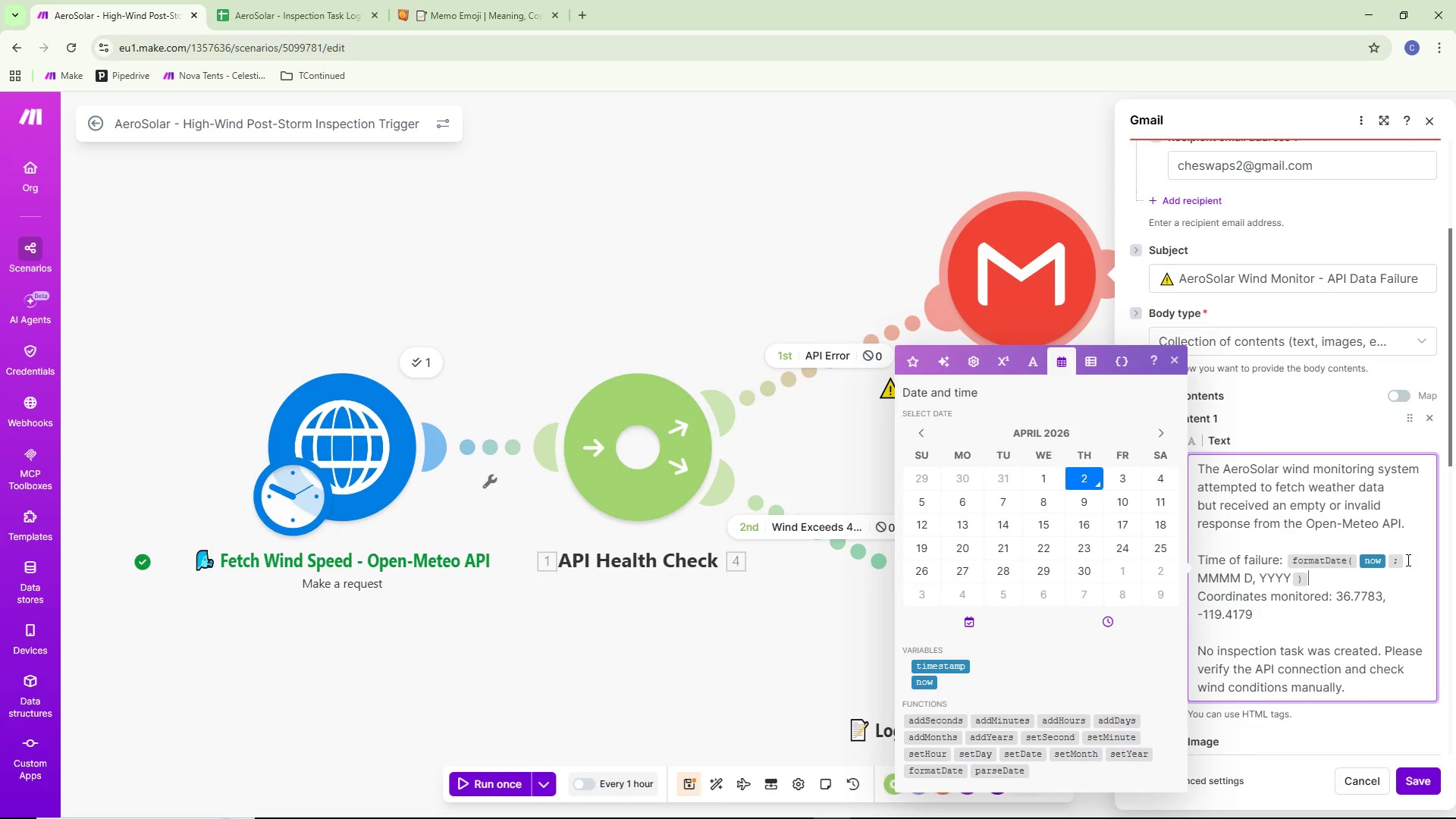 
scroll: coordinate [1336, 619], scroll_direction: down, amount: 1.0
 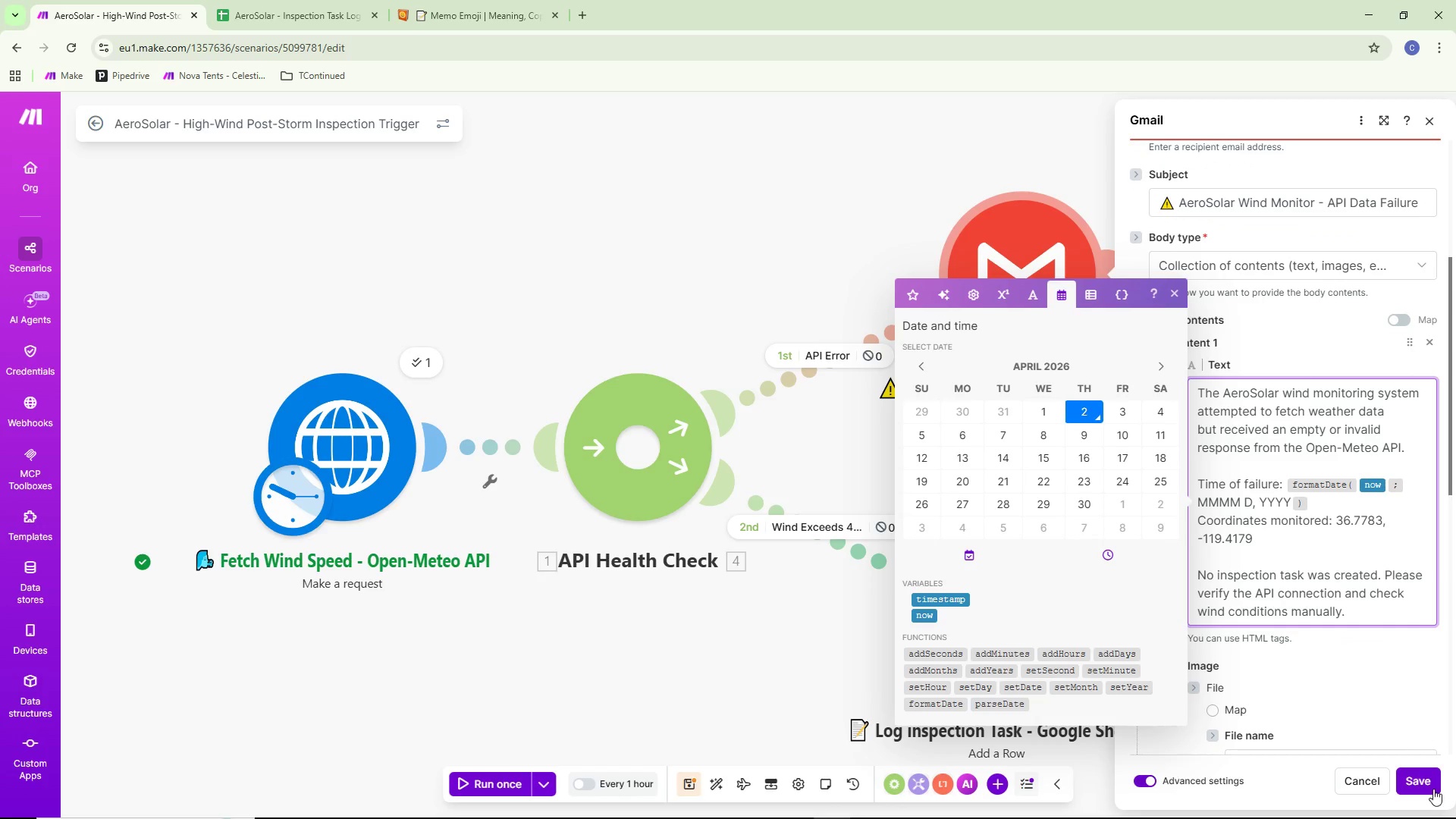 
left_click([1427, 786])
 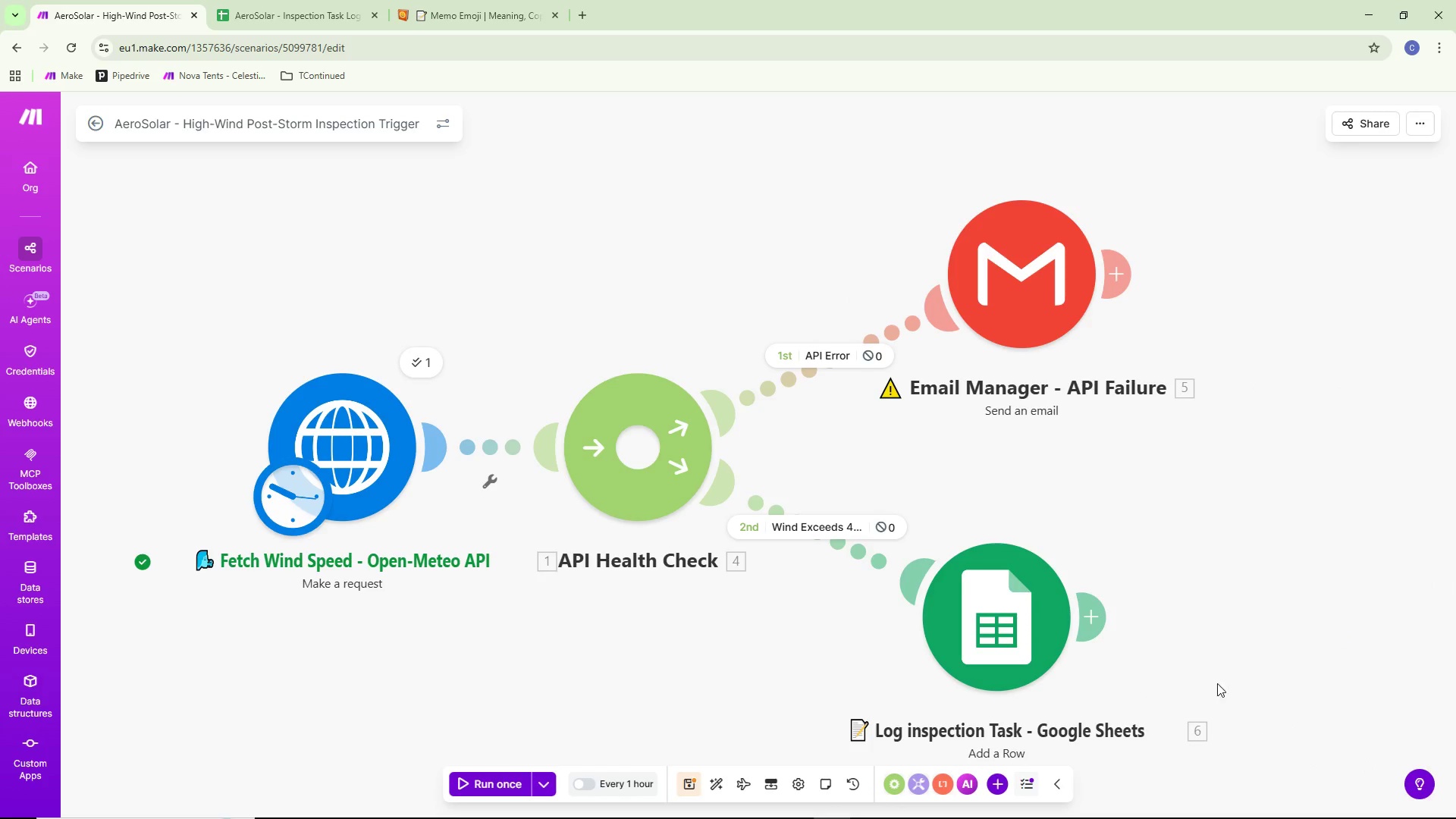 
scroll: coordinate [1178, 522], scroll_direction: down, amount: 3.0
 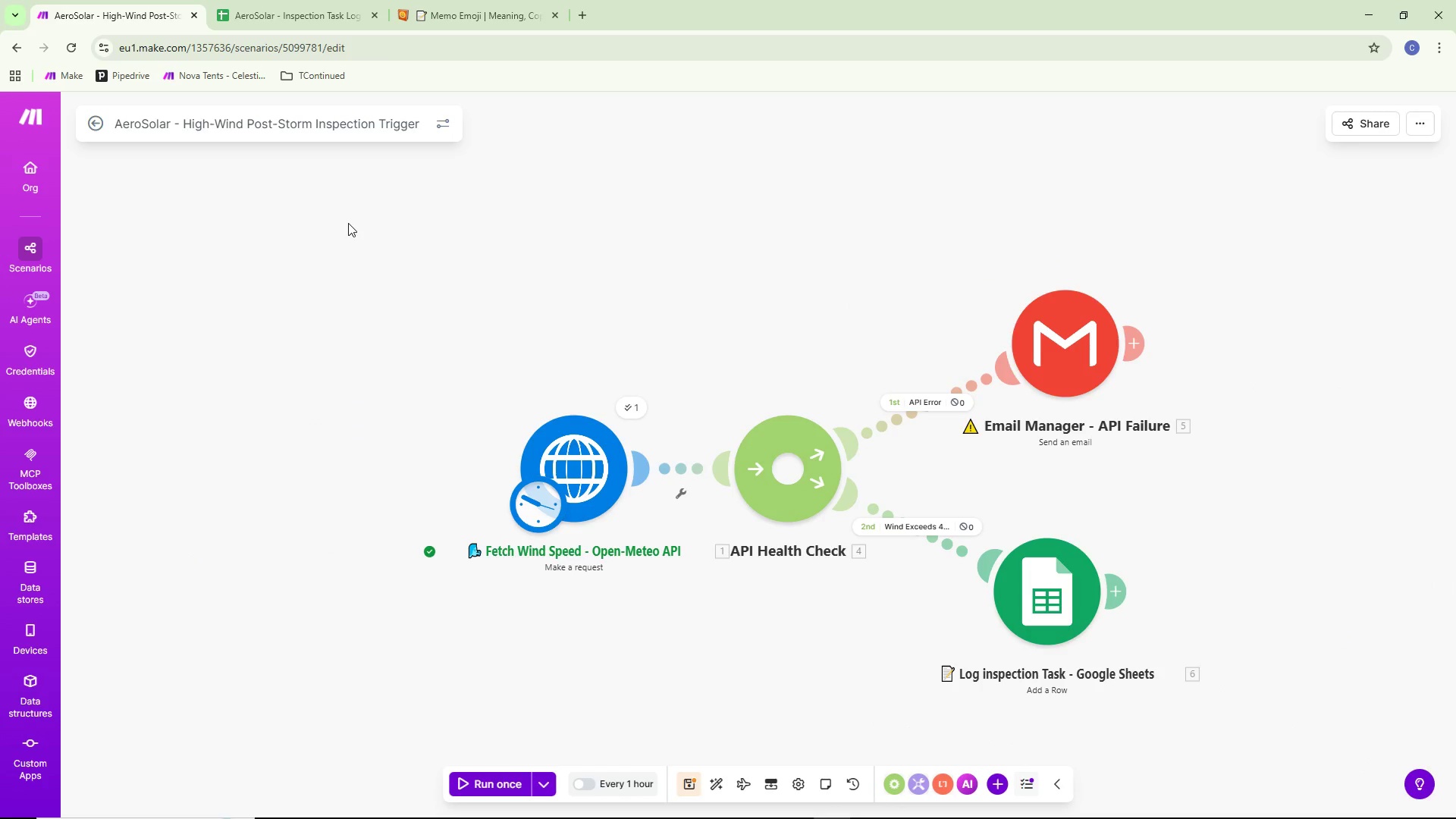 
key(Control+ControlLeft)
 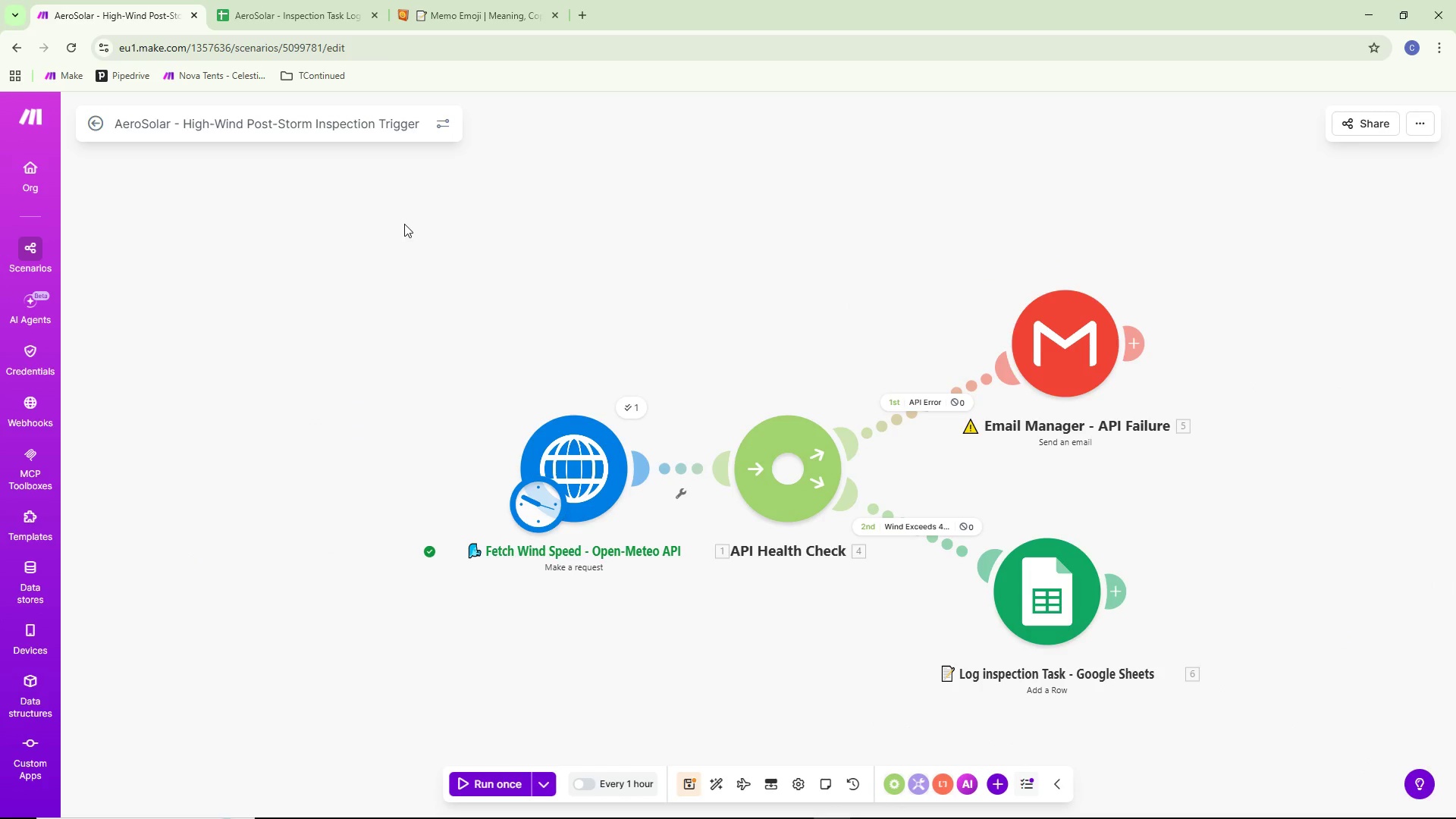 
key(Control+S)
 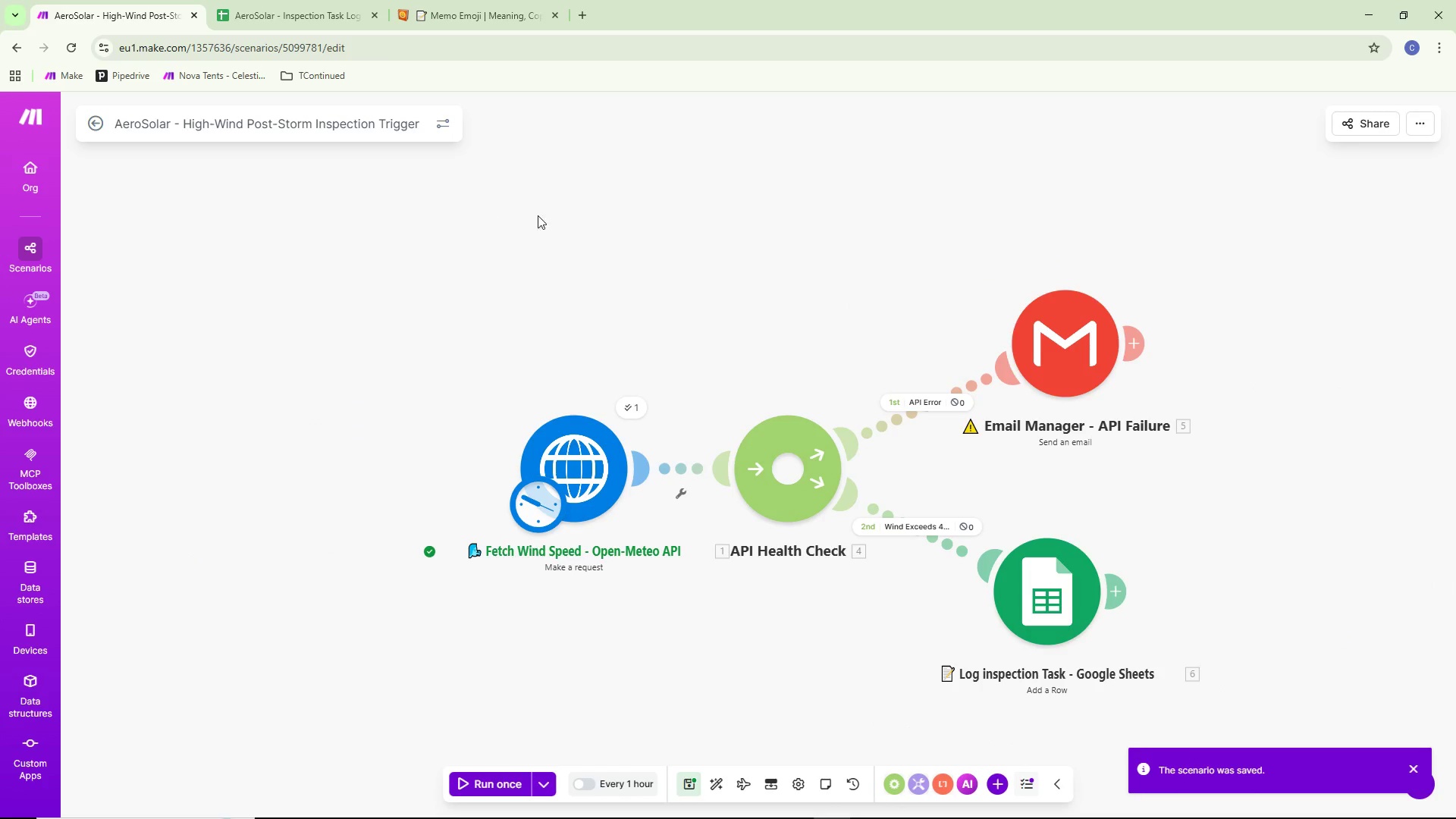 
left_click_drag(start_coordinate=[582, 223], to_coordinate=[431, 211])
 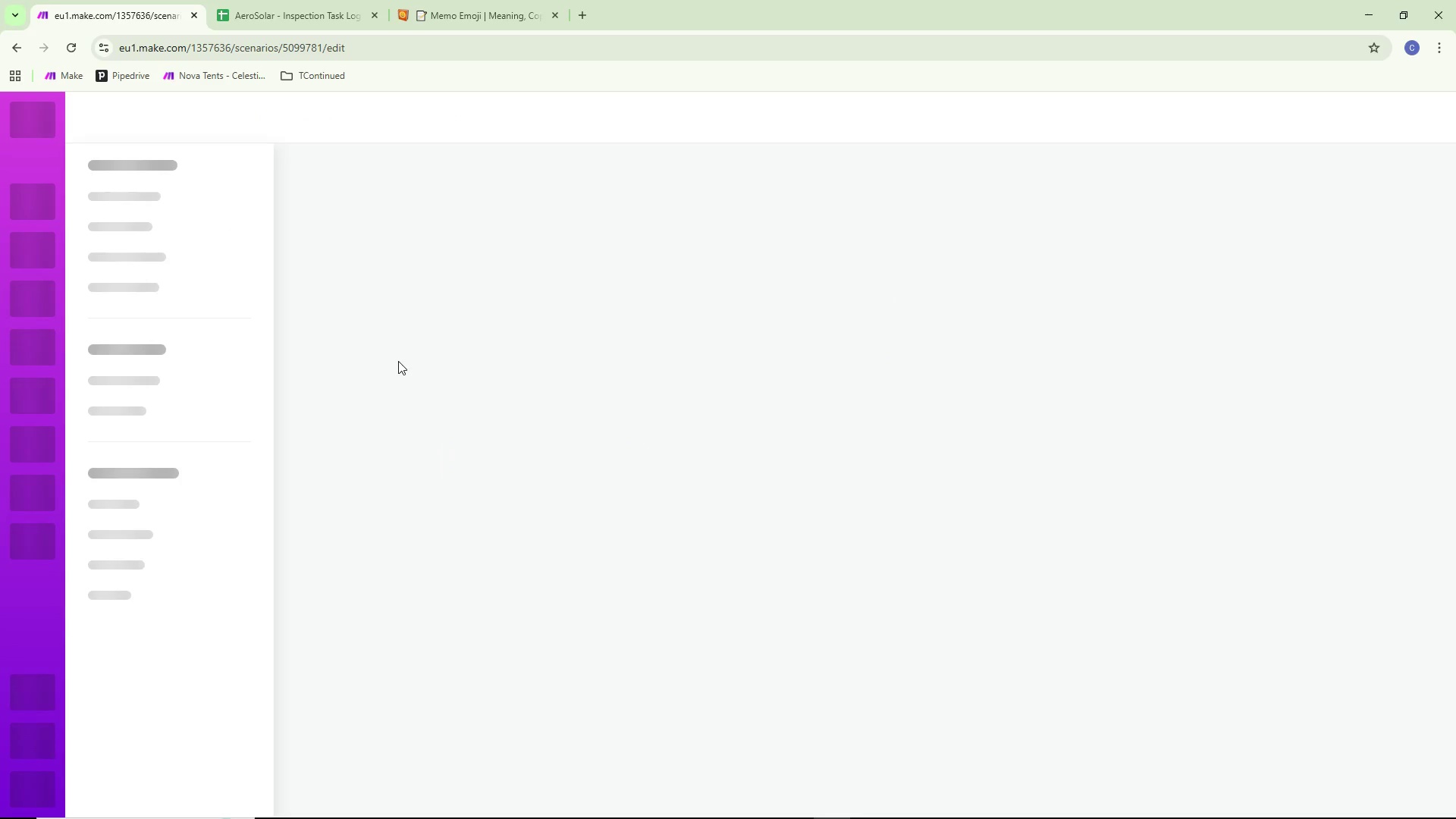 
wait(6.83)
 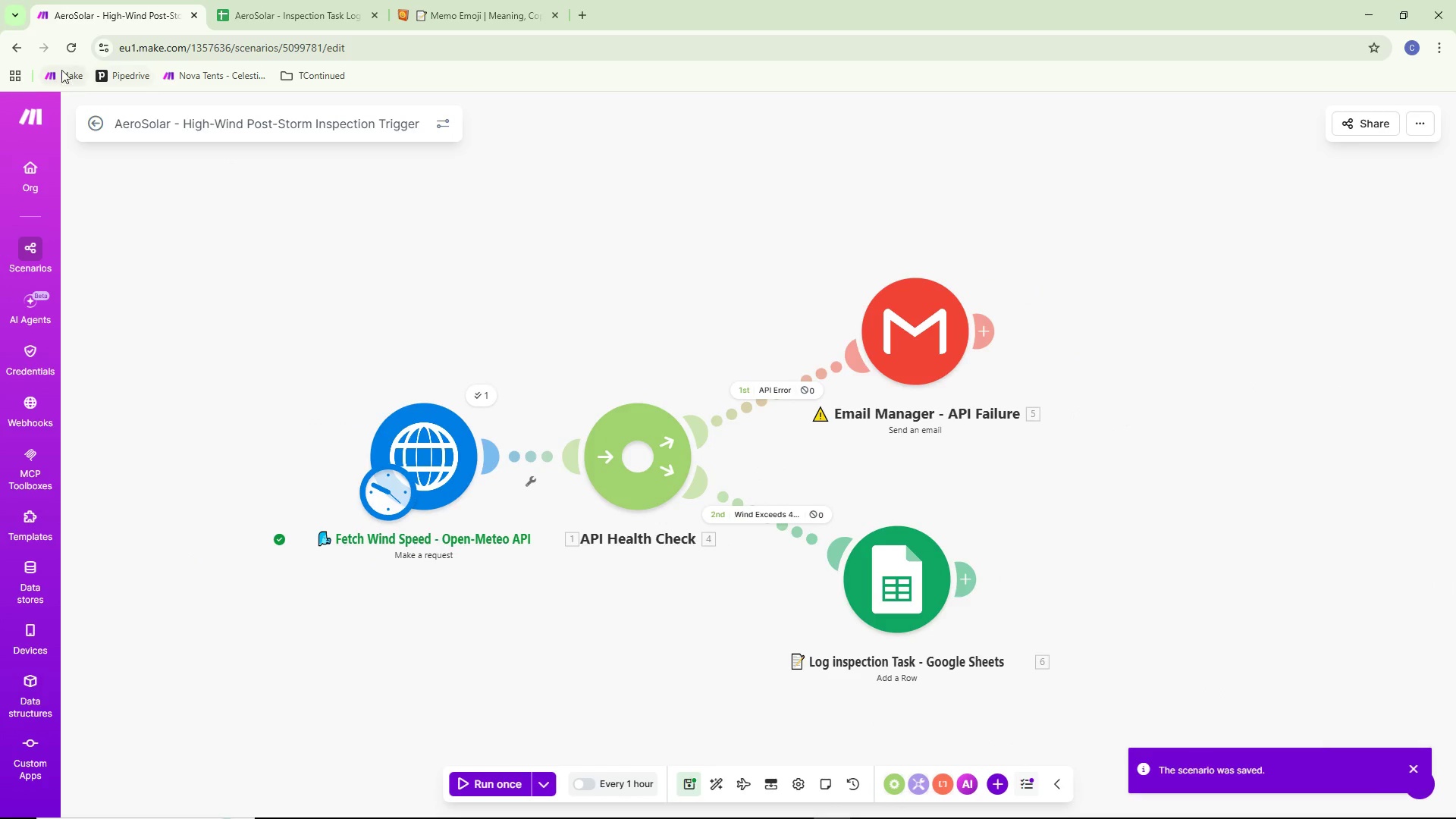 
key(Alt+AltLeft)
 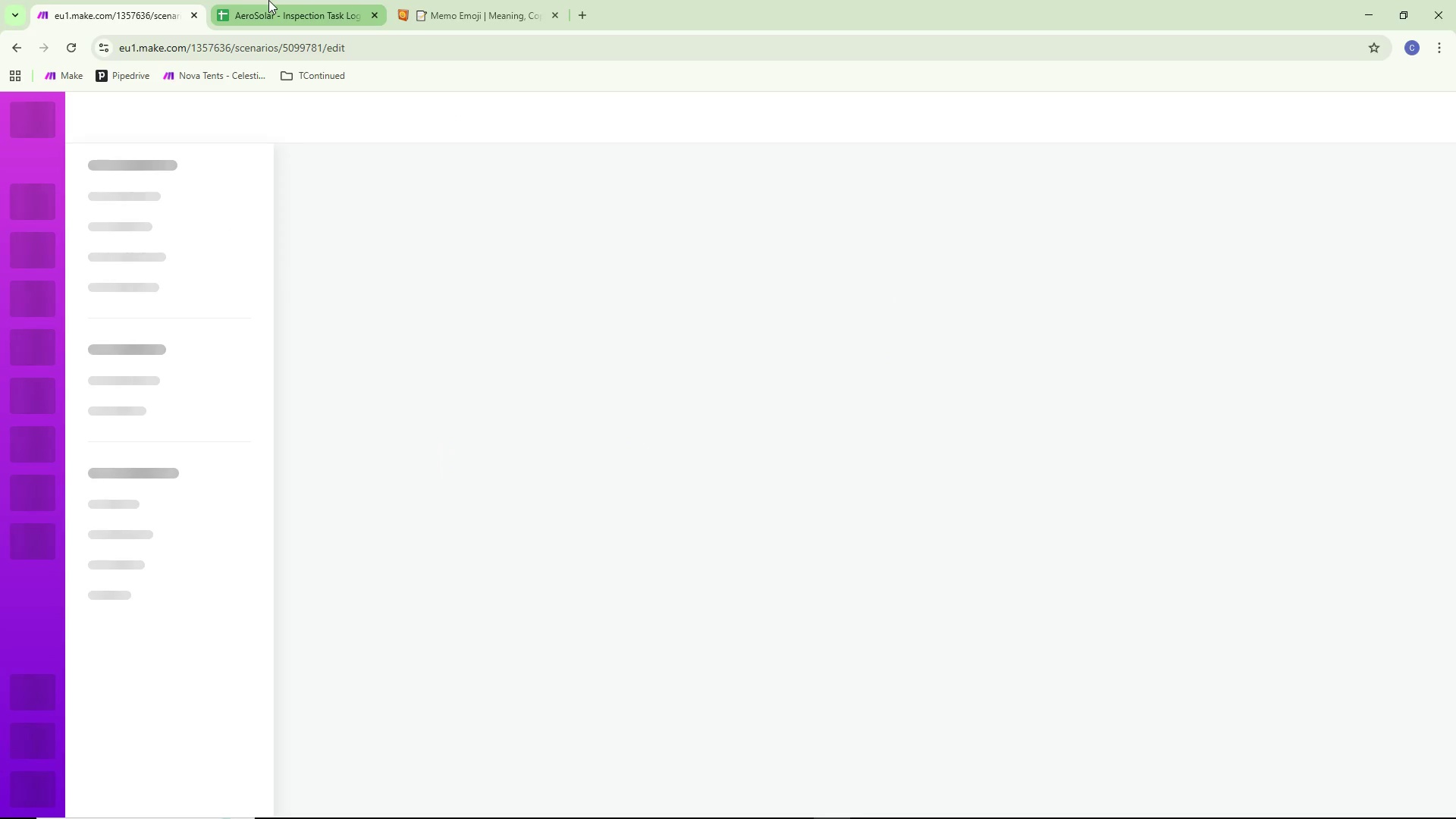 
key(Alt+Tab)